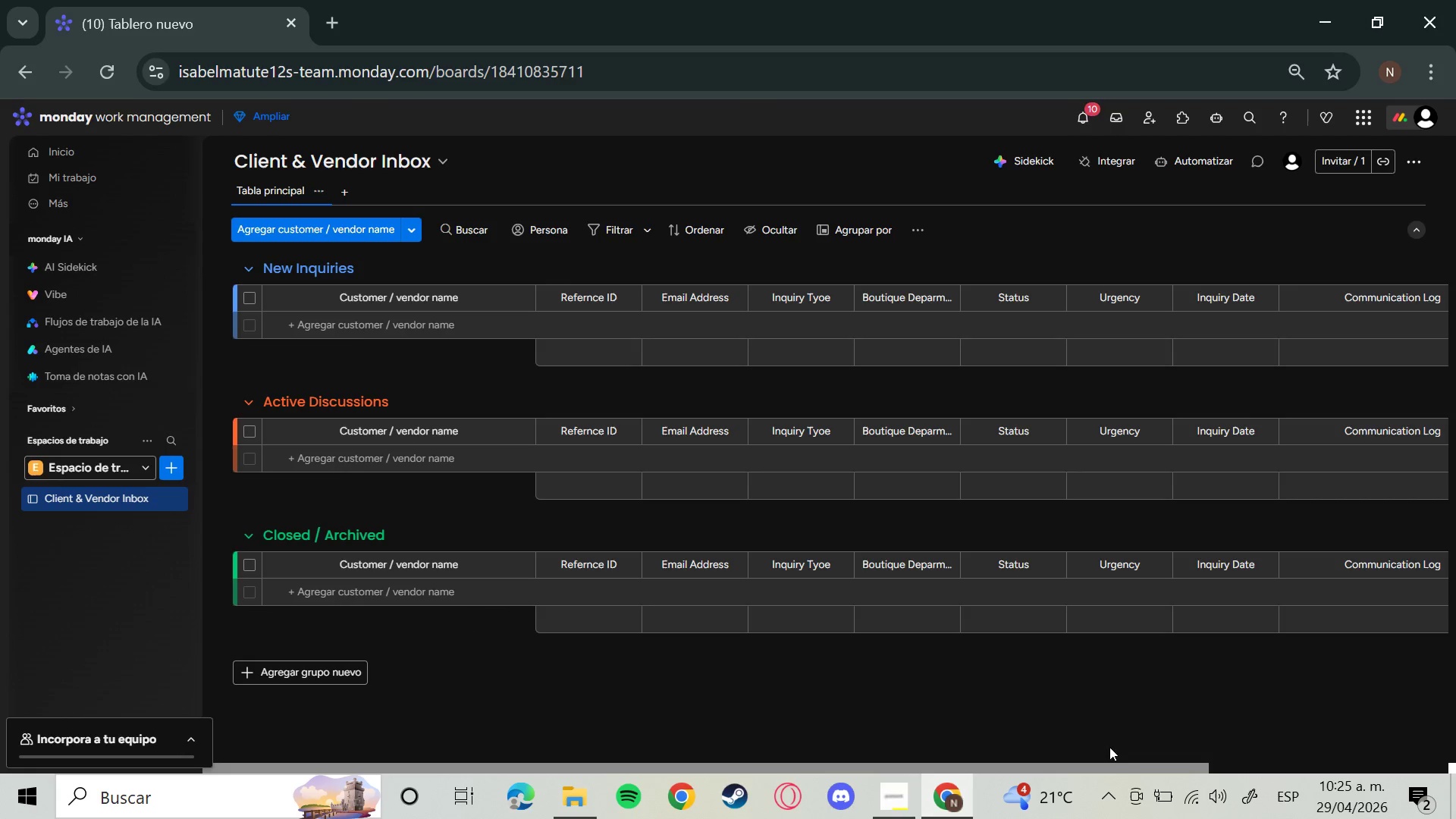 
left_click_drag(start_coordinate=[1109, 760], to_coordinate=[1444, 771])
 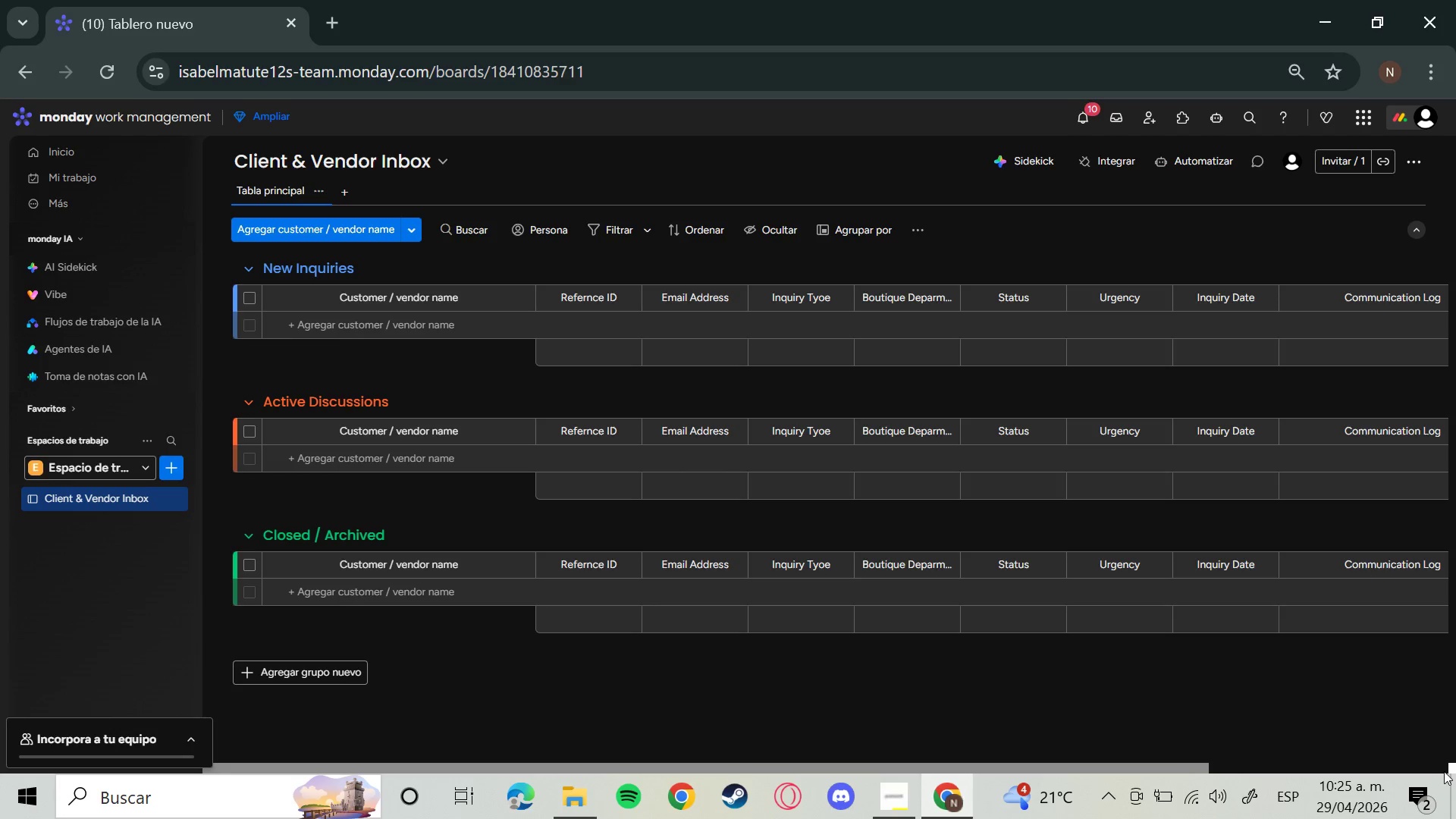 
wait(9.72)
 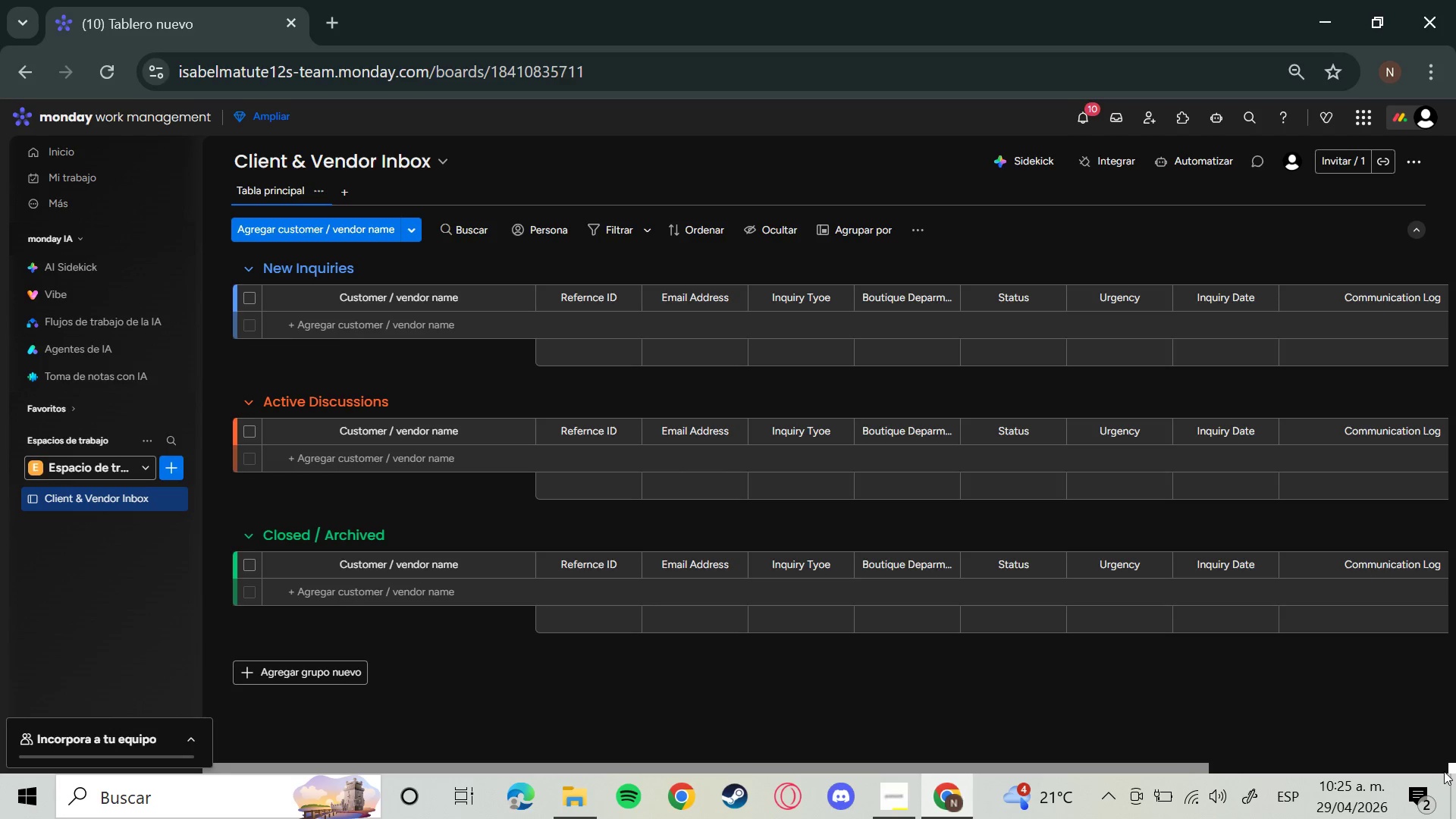 
left_click_drag(start_coordinate=[1160, 765], to_coordinate=[1455, 761])
 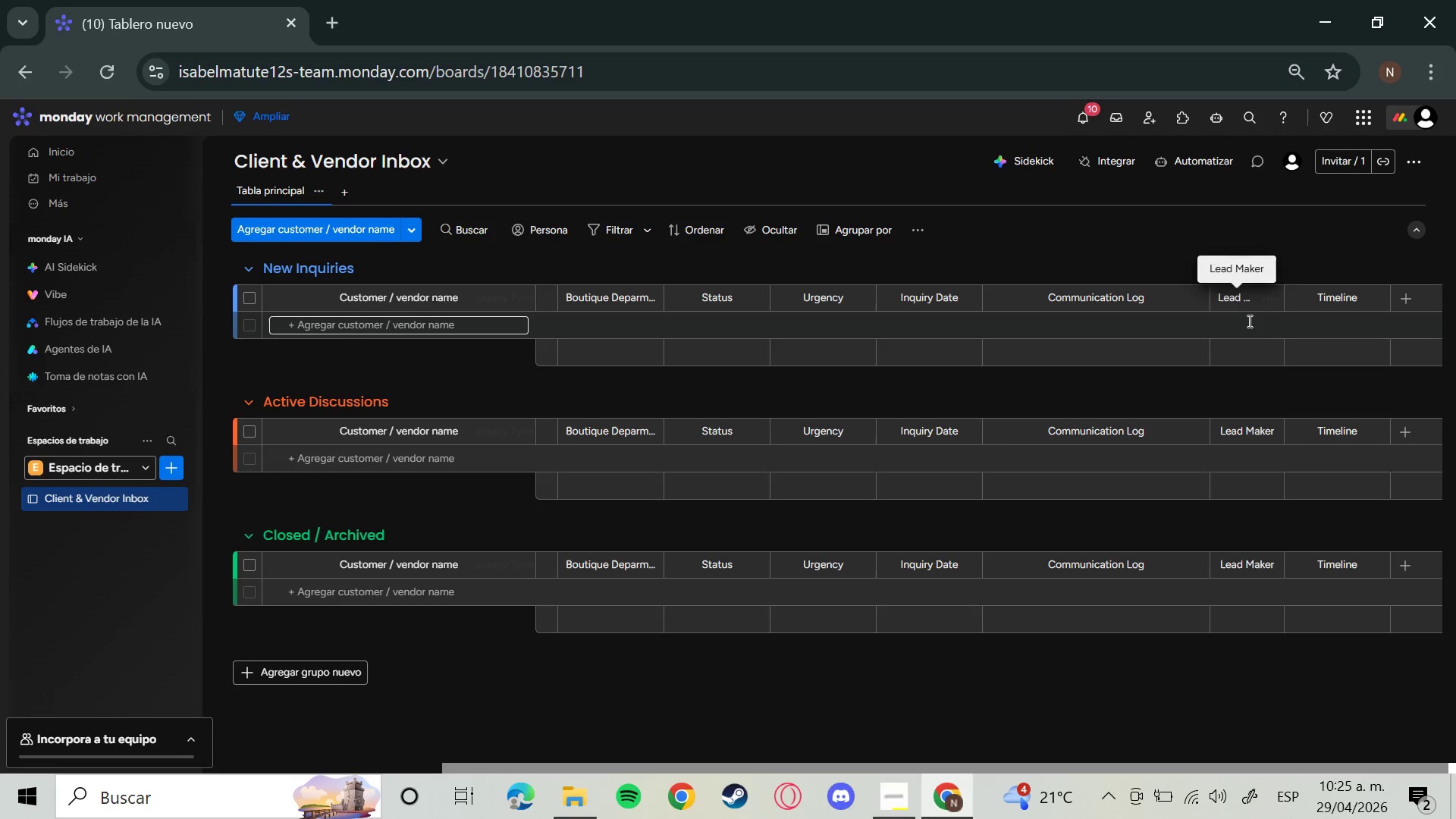 
left_click([1250, 300])
 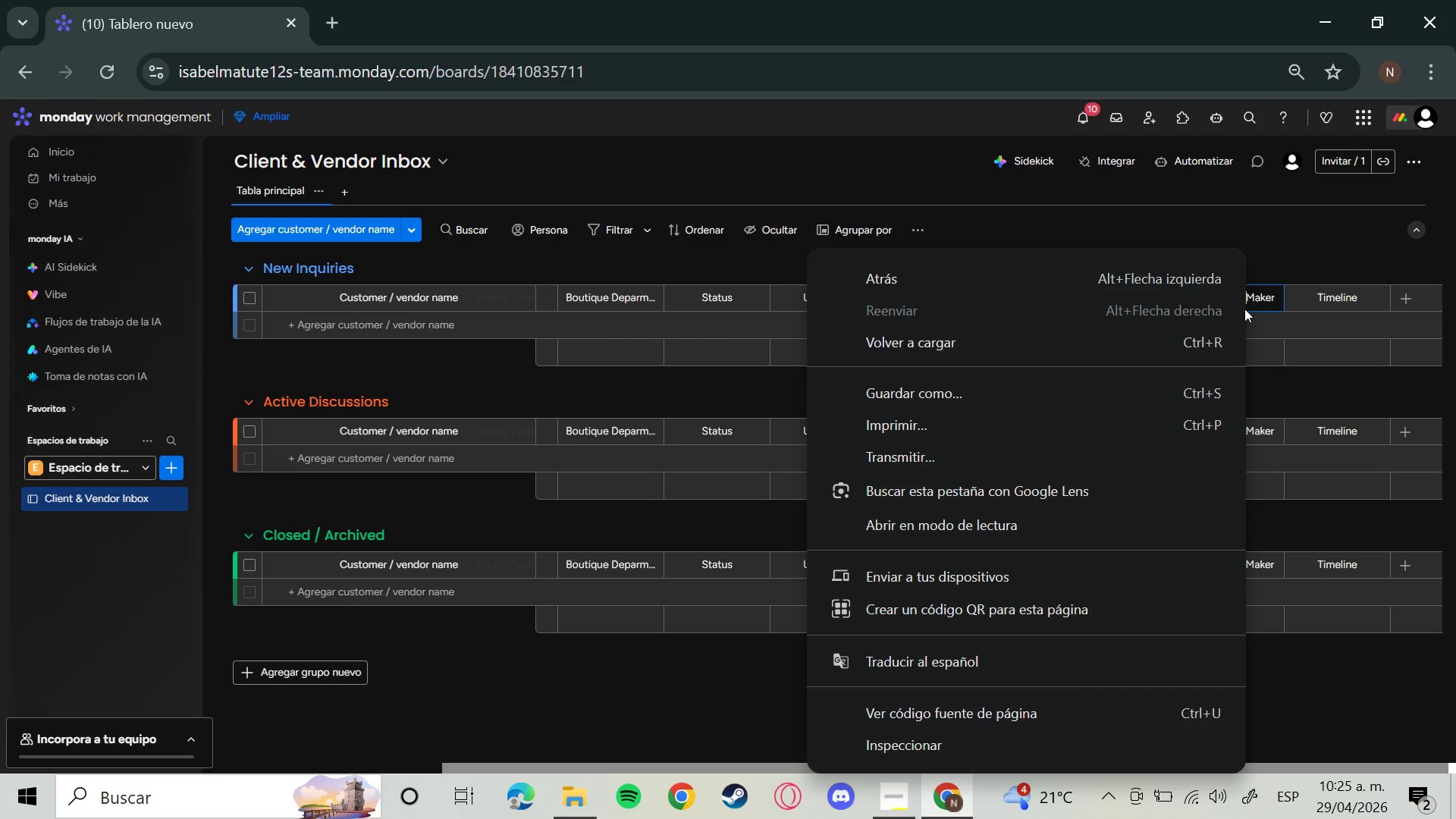 
right_click([1254, 303])
 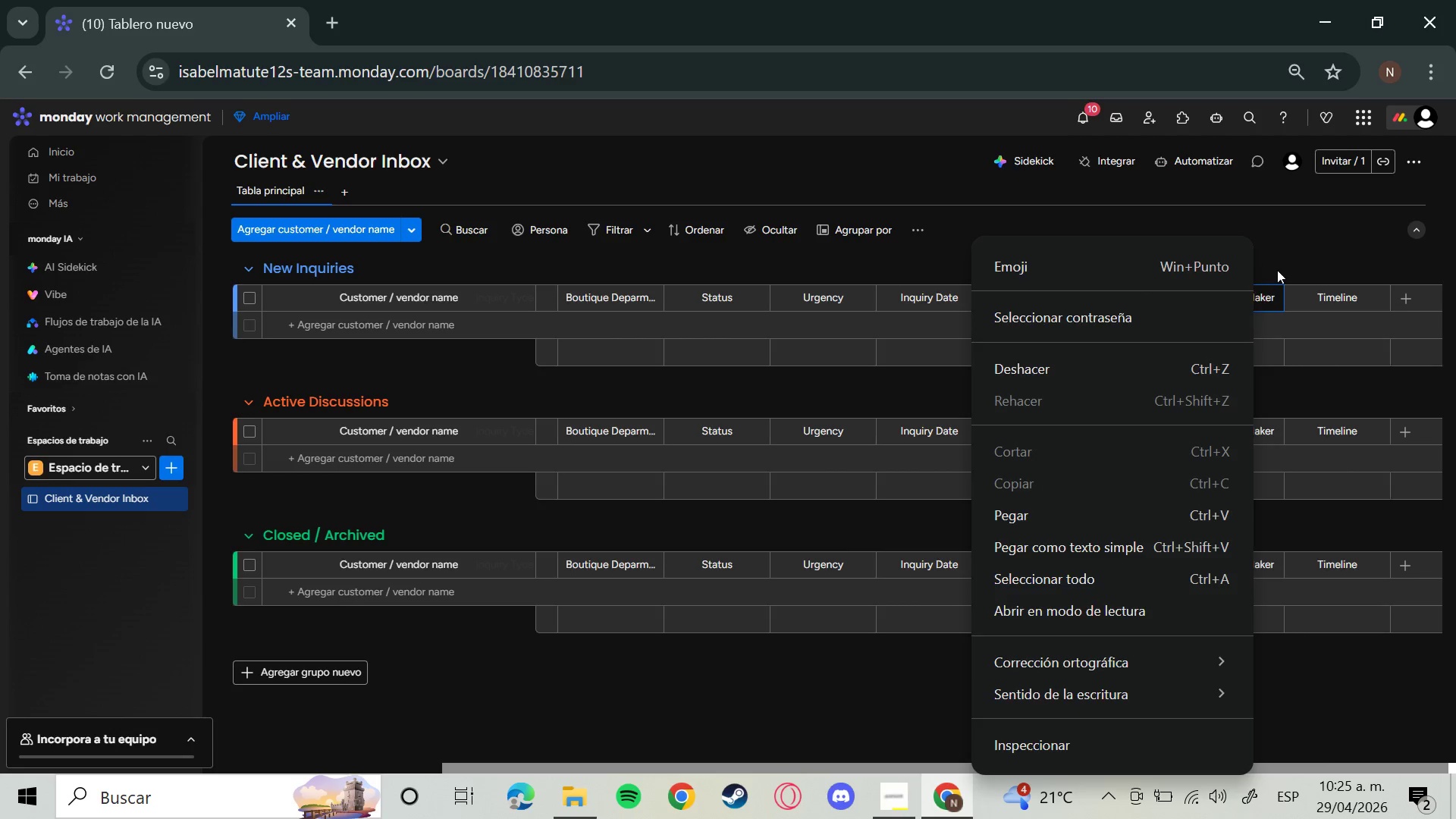 
left_click([1279, 268])
 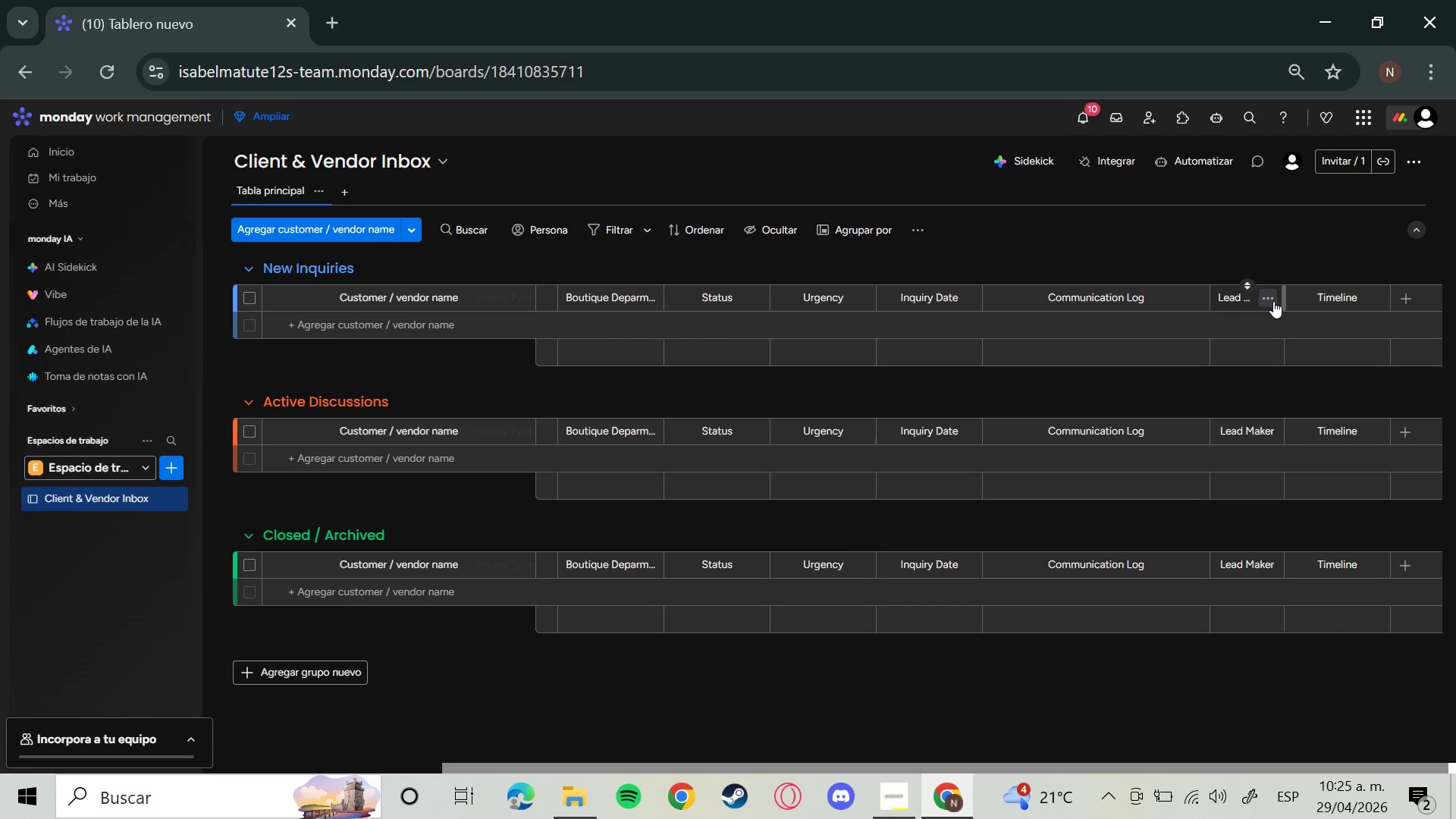 
left_click([1272, 301])
 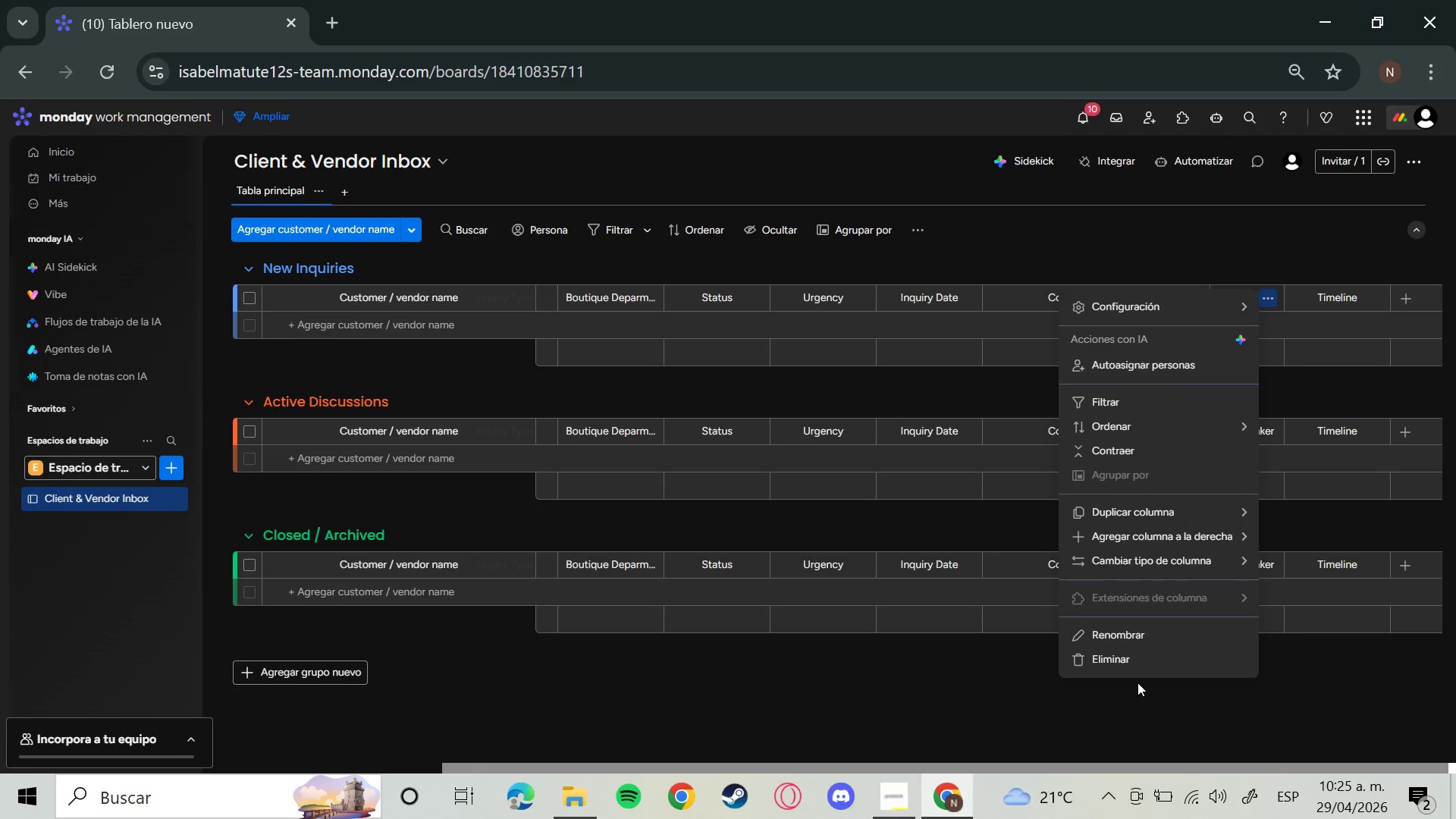 
wait(13.36)
 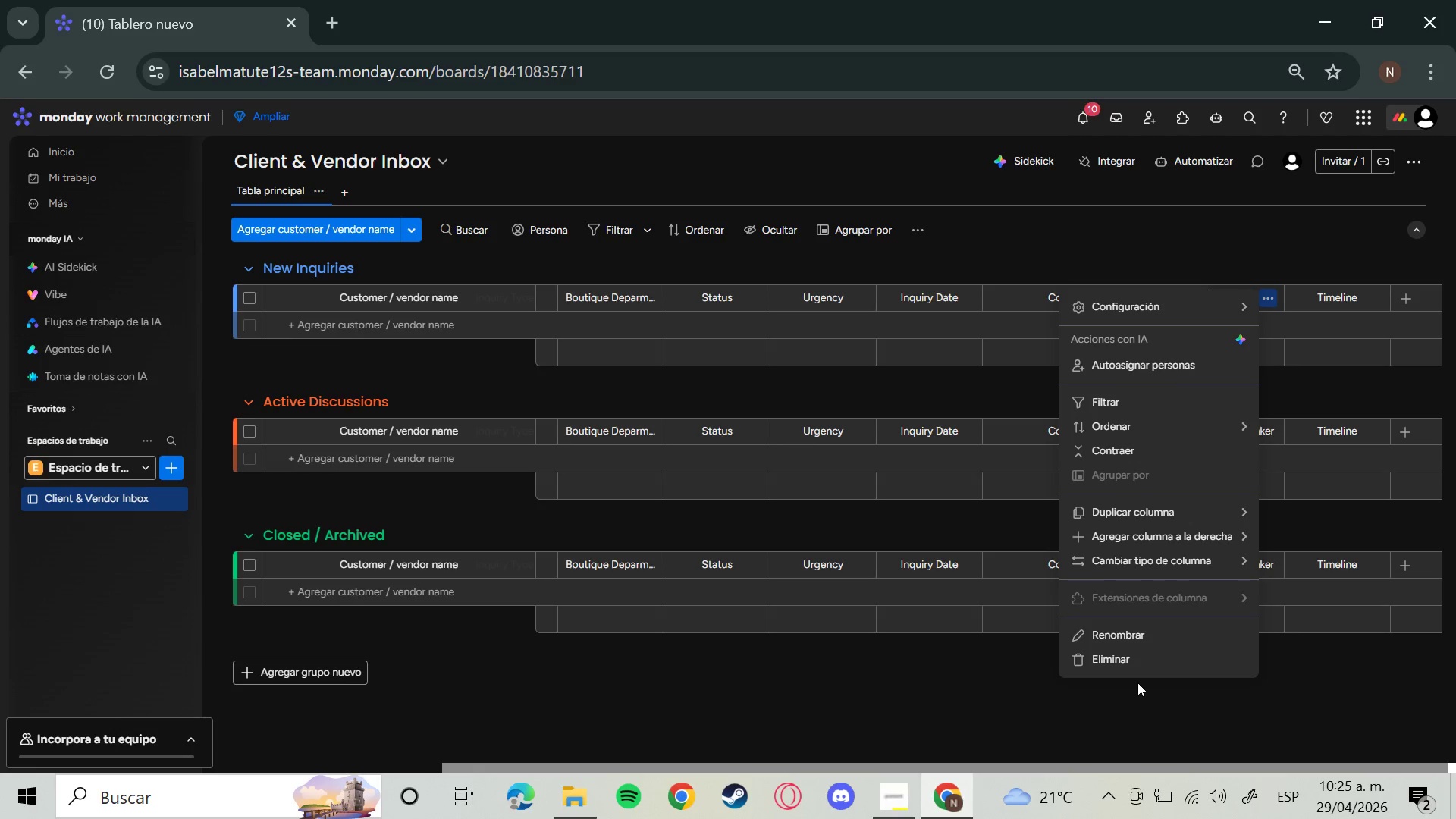 
left_click([952, 320])
 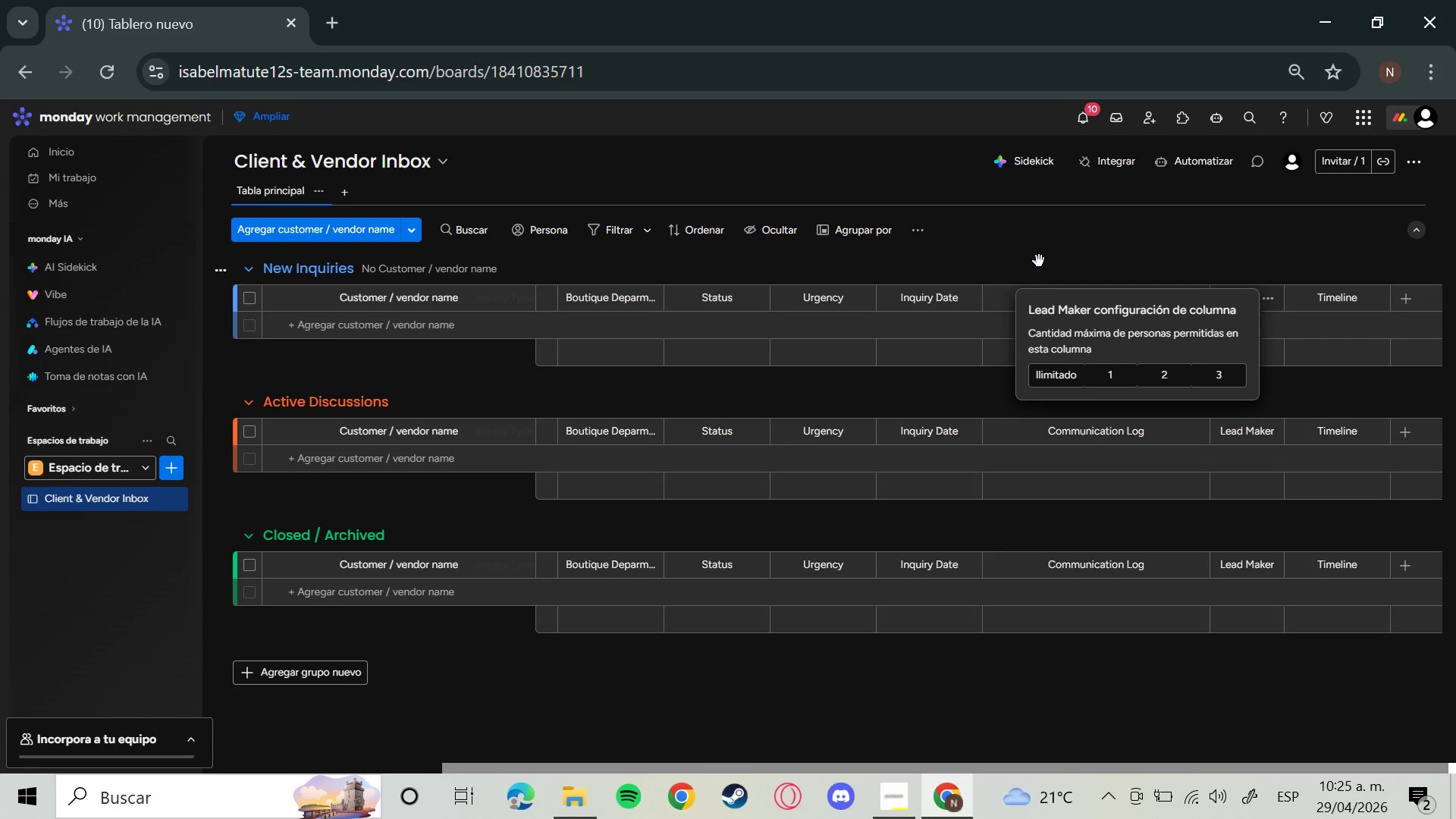 
wait(5.16)
 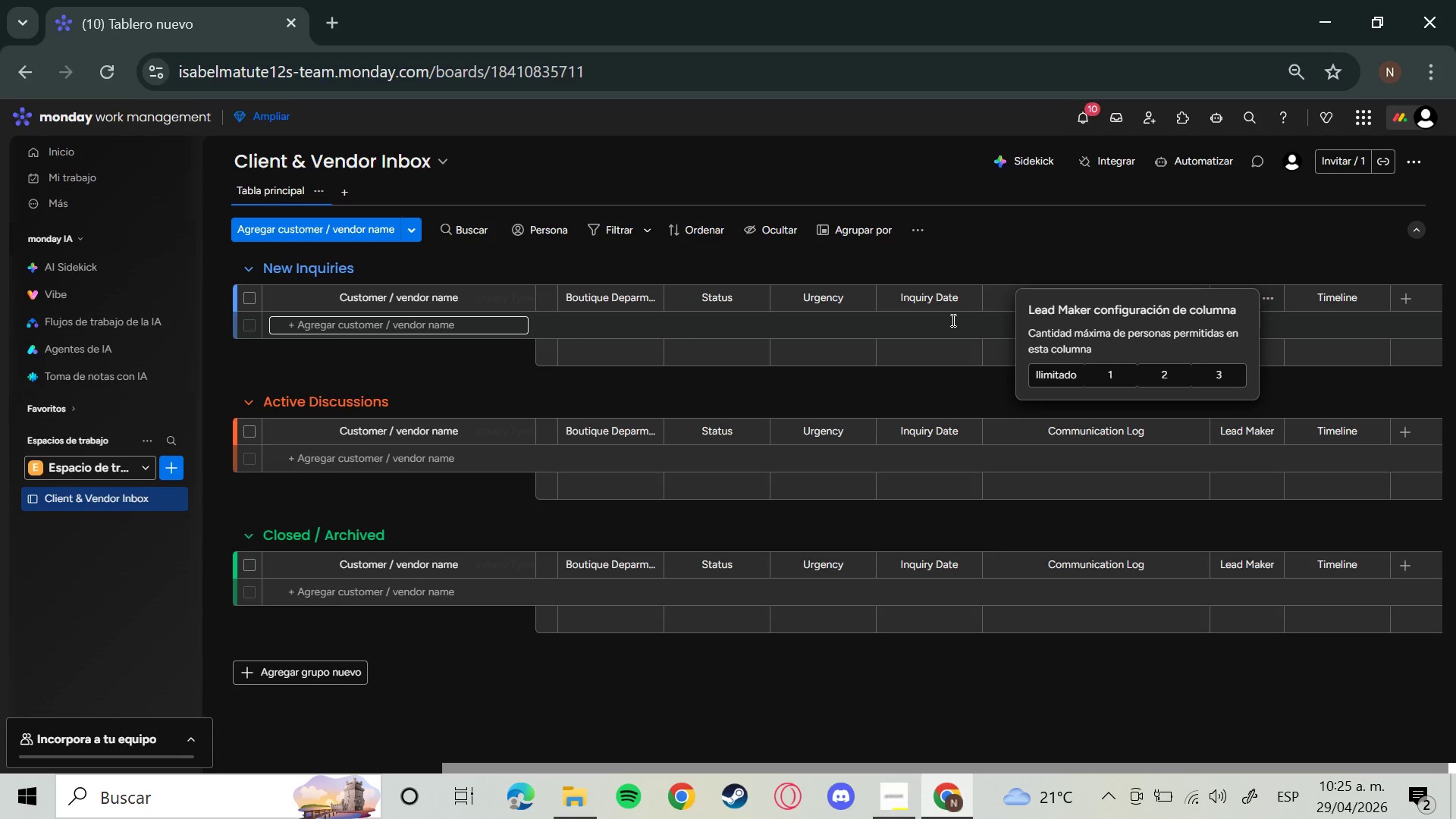 
left_click([1065, 382])
 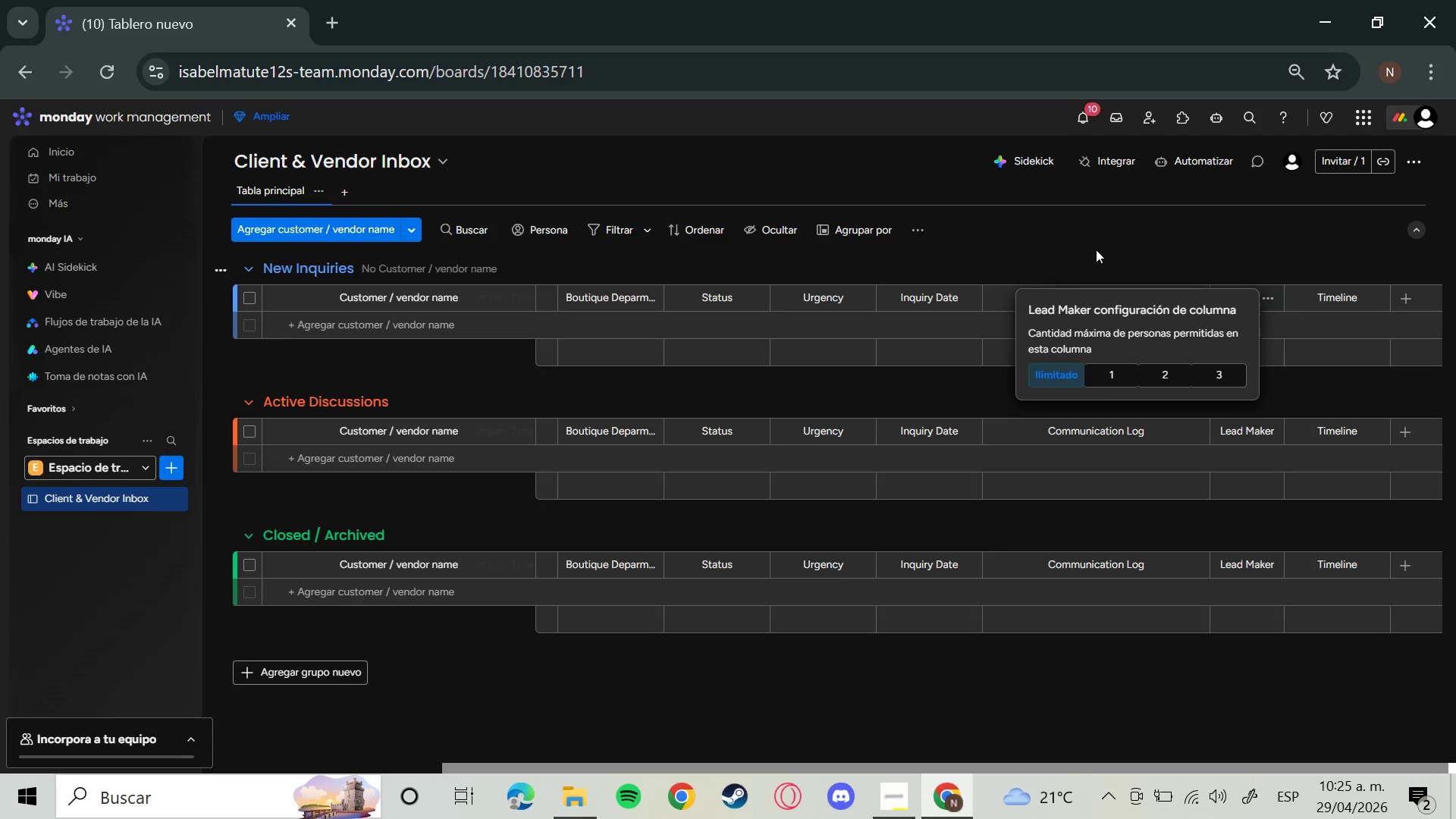 
left_click([1096, 249])
 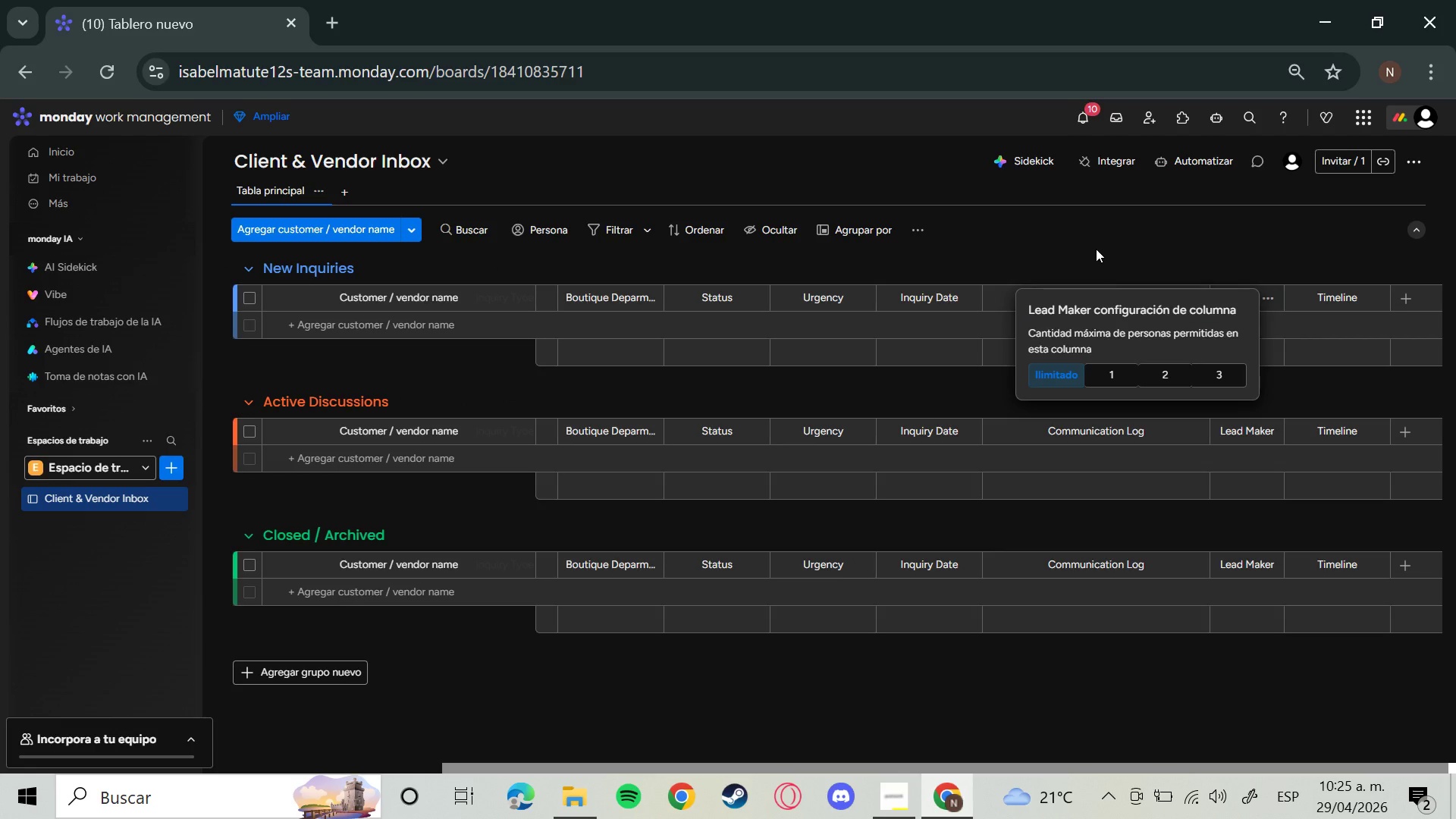 
left_click([1096, 249])
 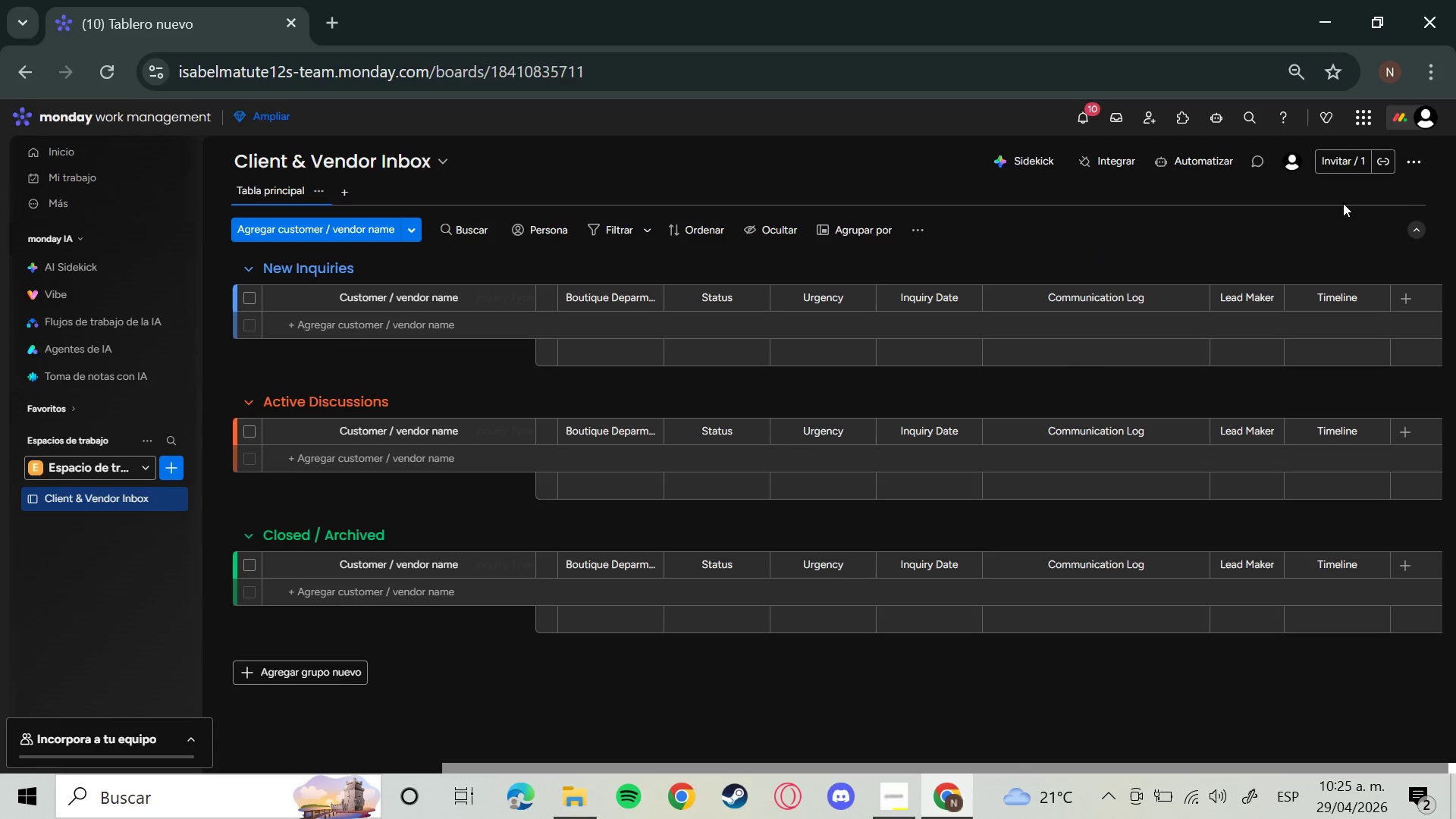 
left_click([1420, 167])
 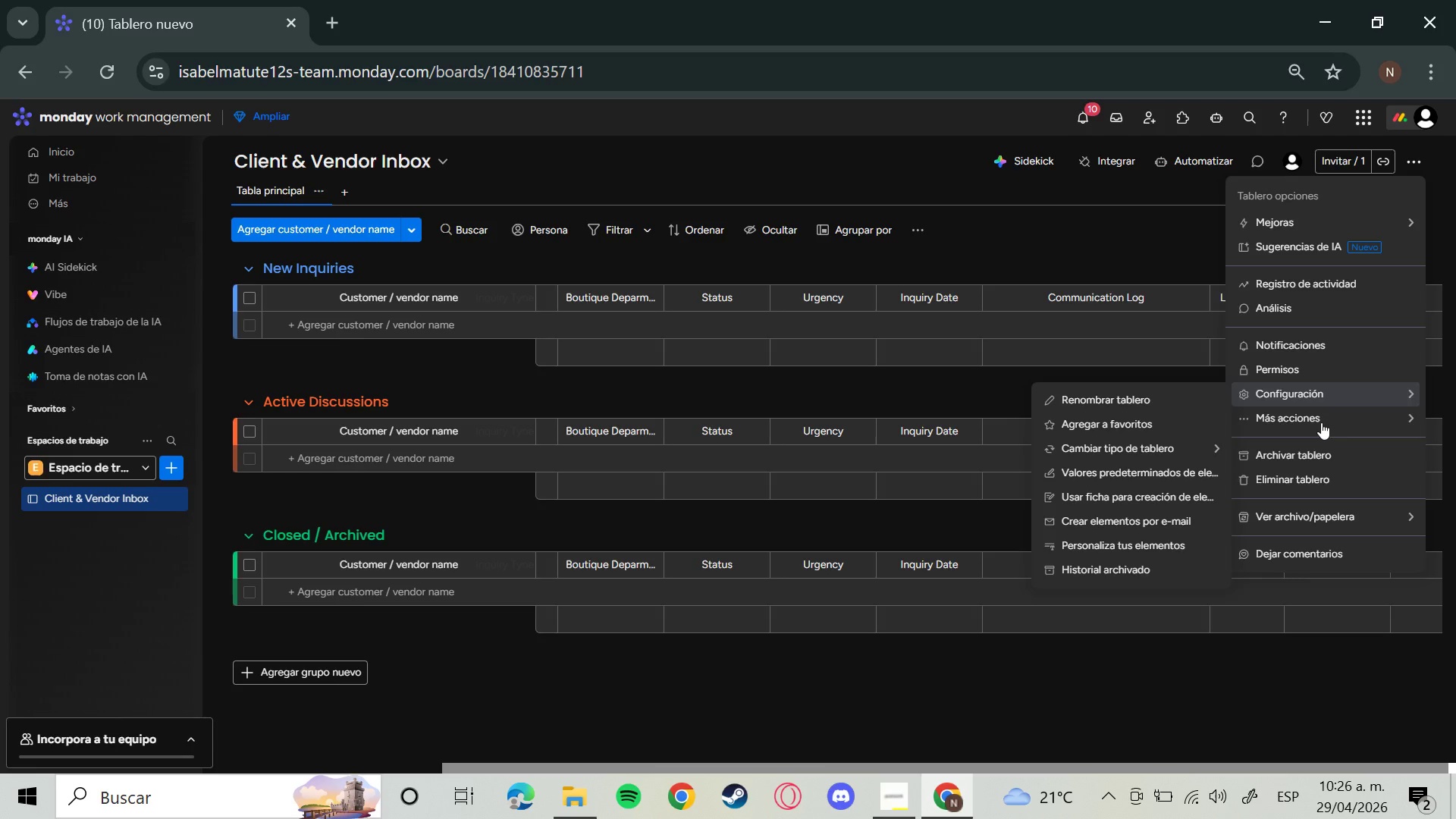 
wait(18.44)
 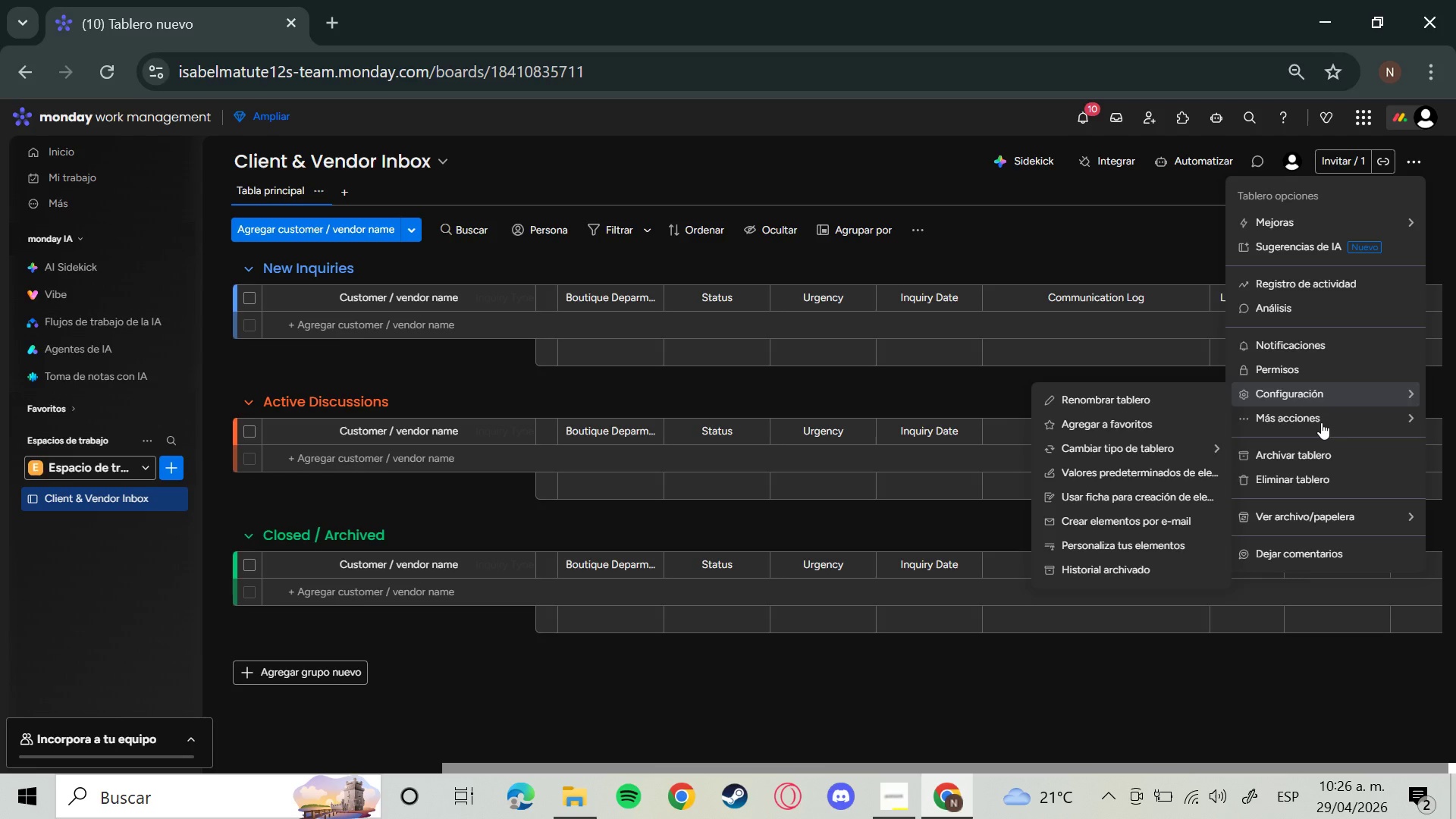 
left_click([1154, 498])
 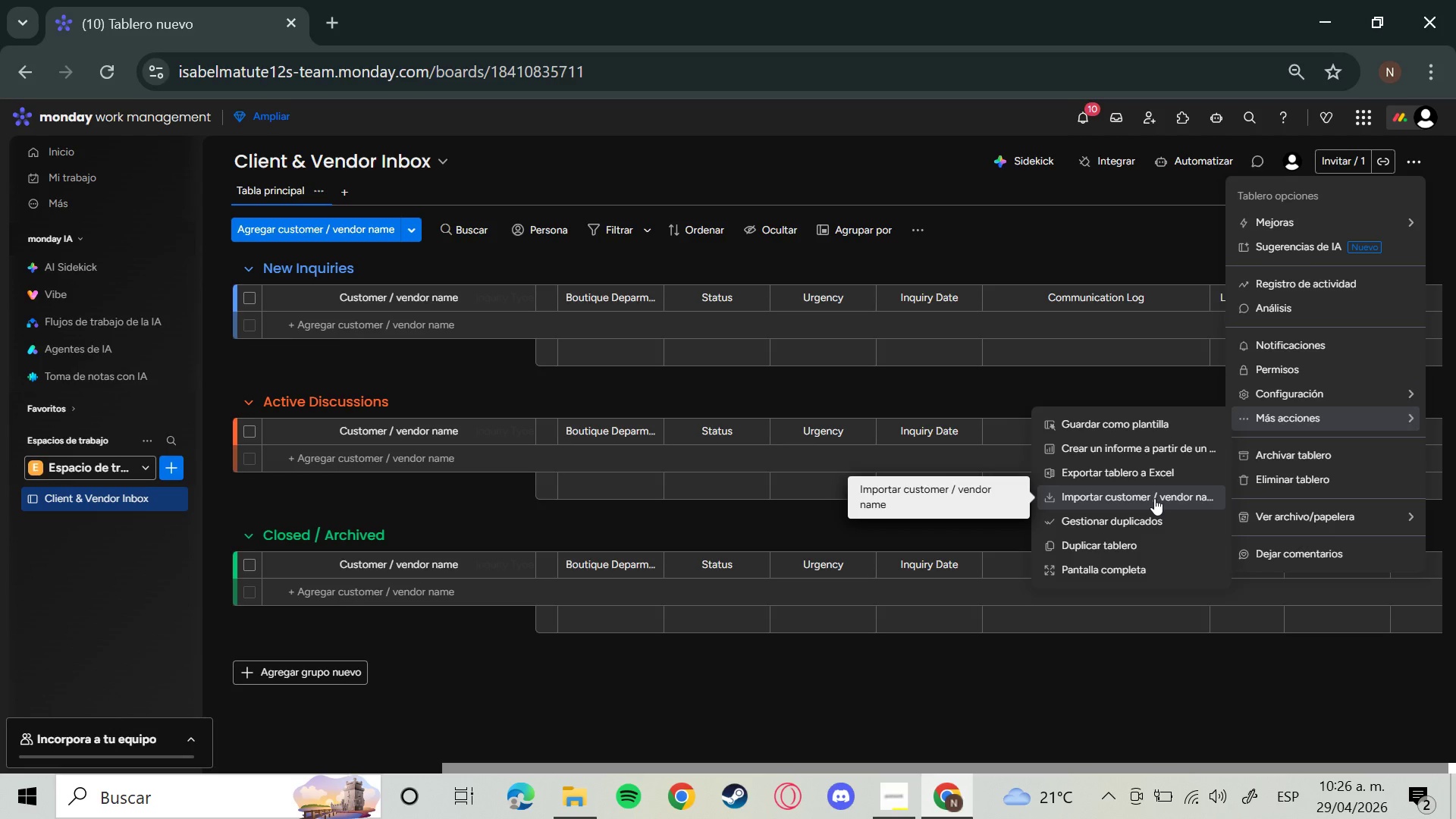 
wait(14.33)
 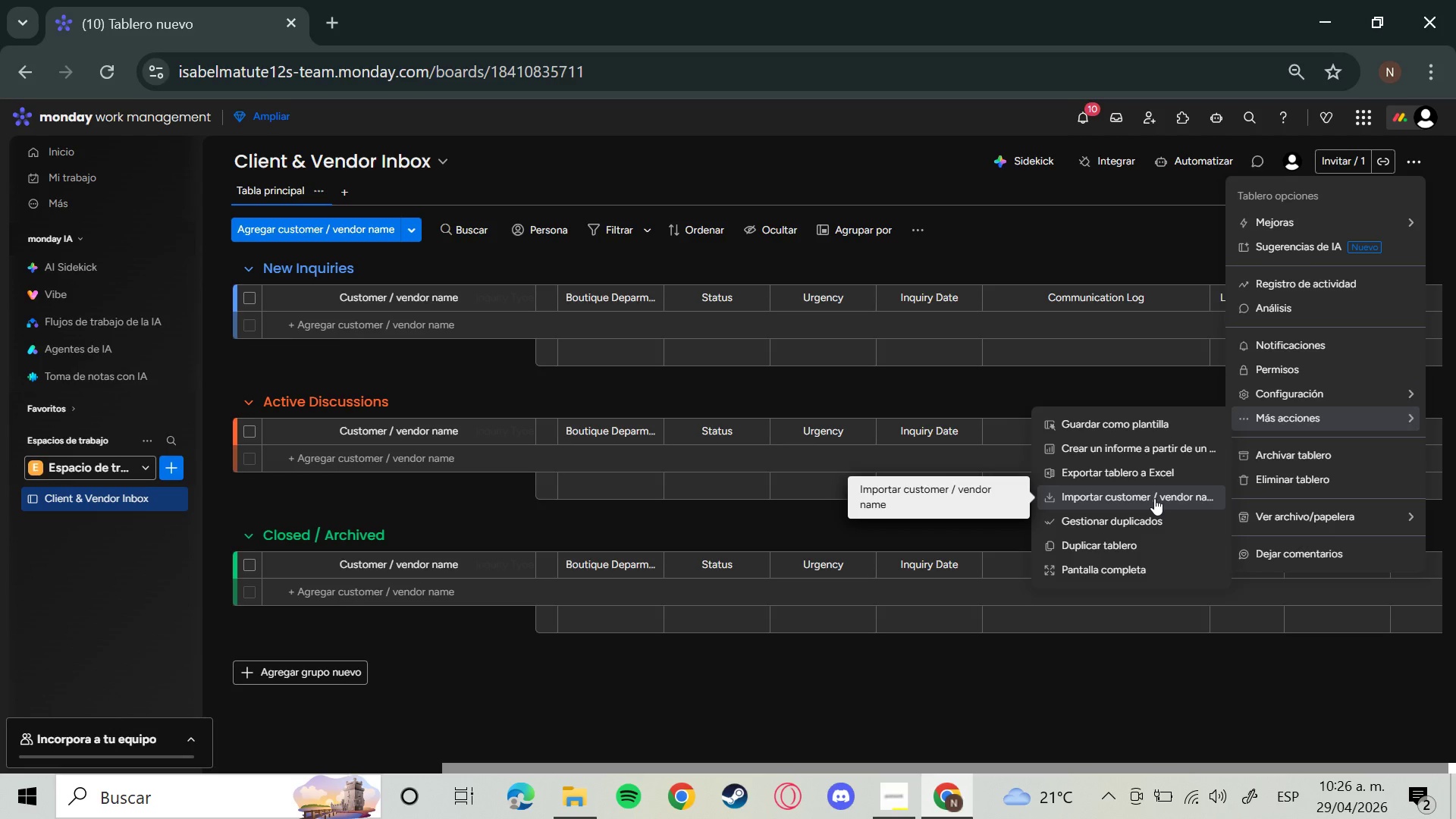 
left_click([563, 799])
 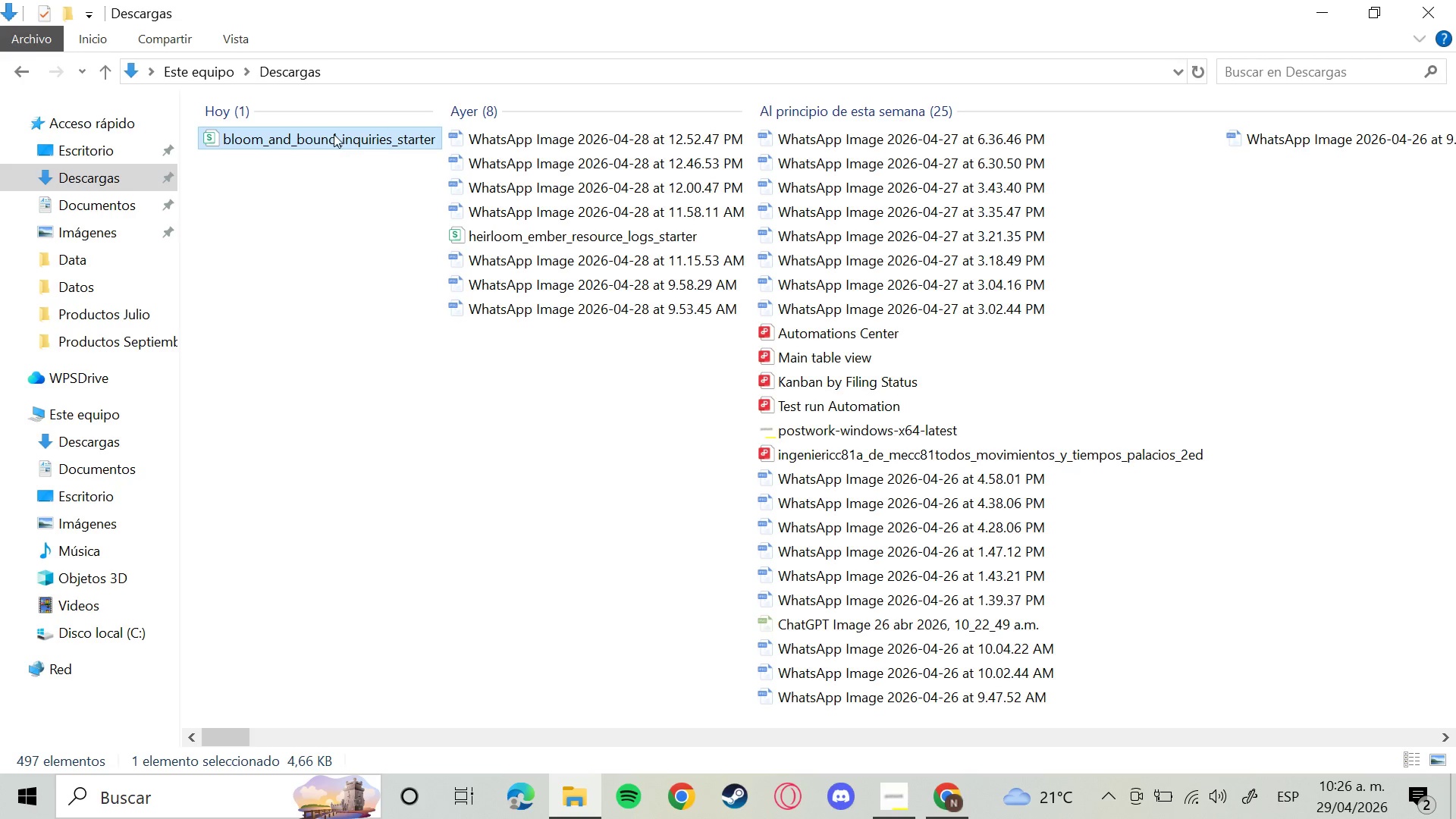 
left_click_drag(start_coordinate=[334, 134], to_coordinate=[576, 458])